 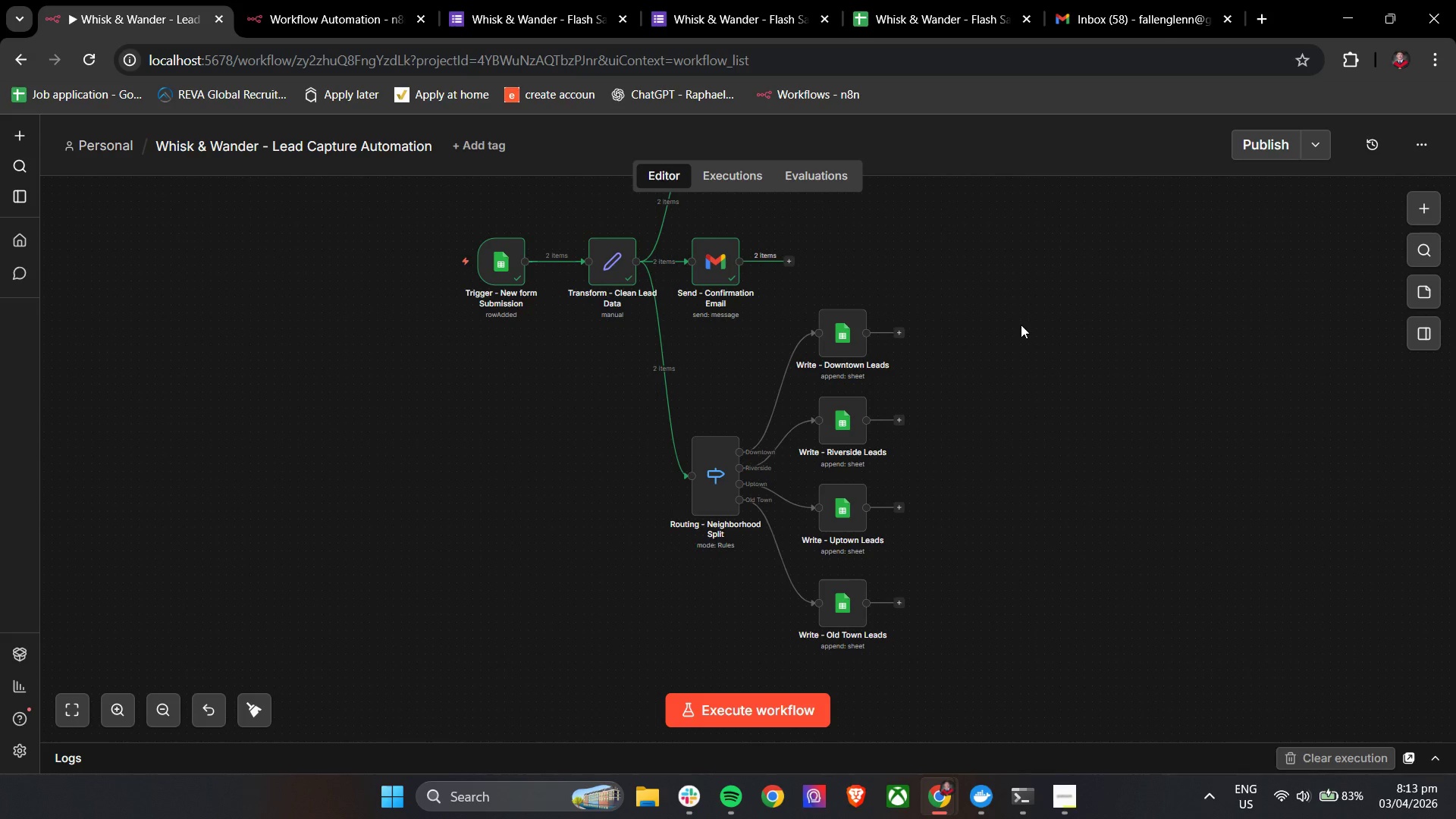 
key(Control+ControlLeft)
 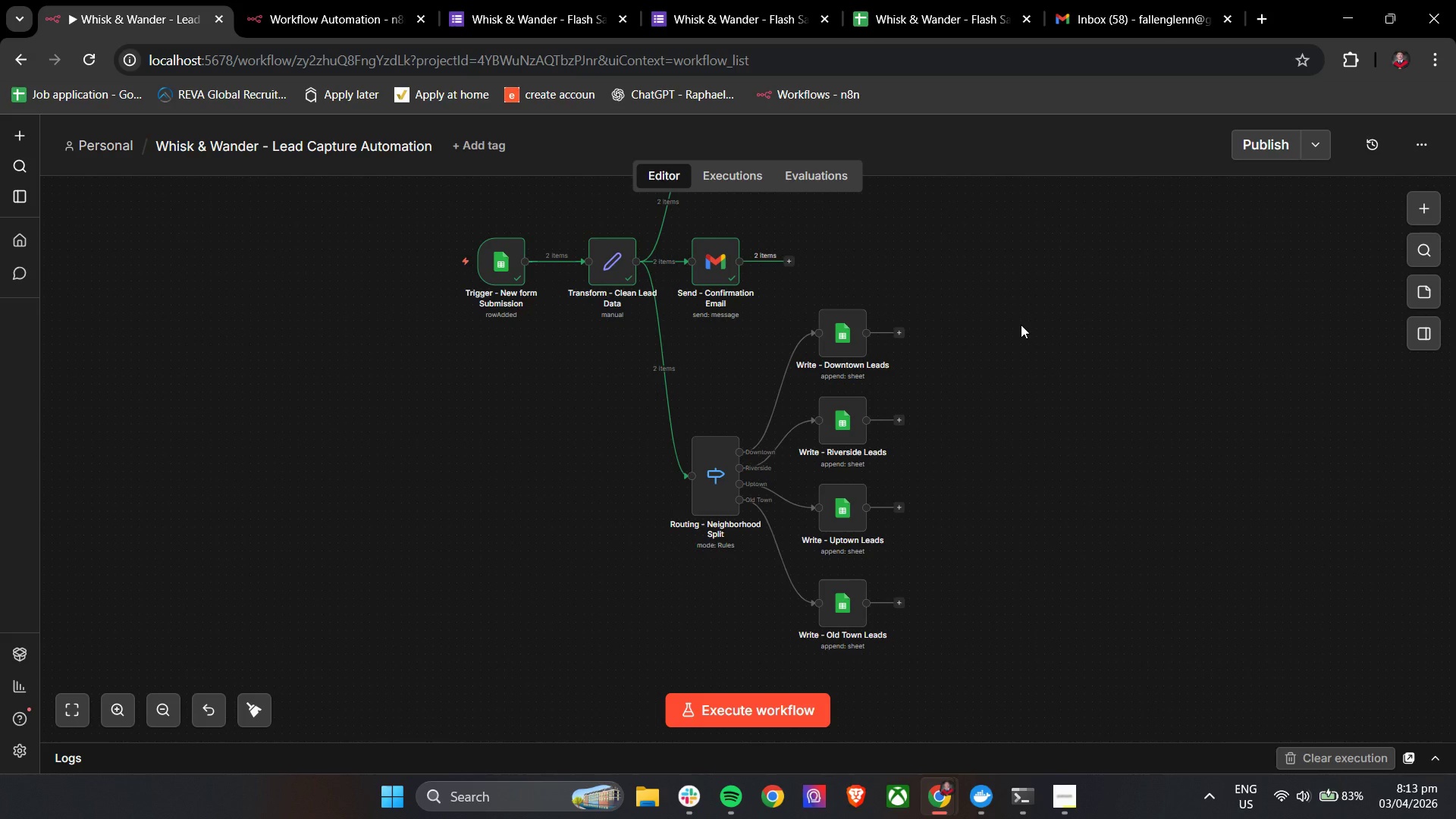 
wait(27.09)
 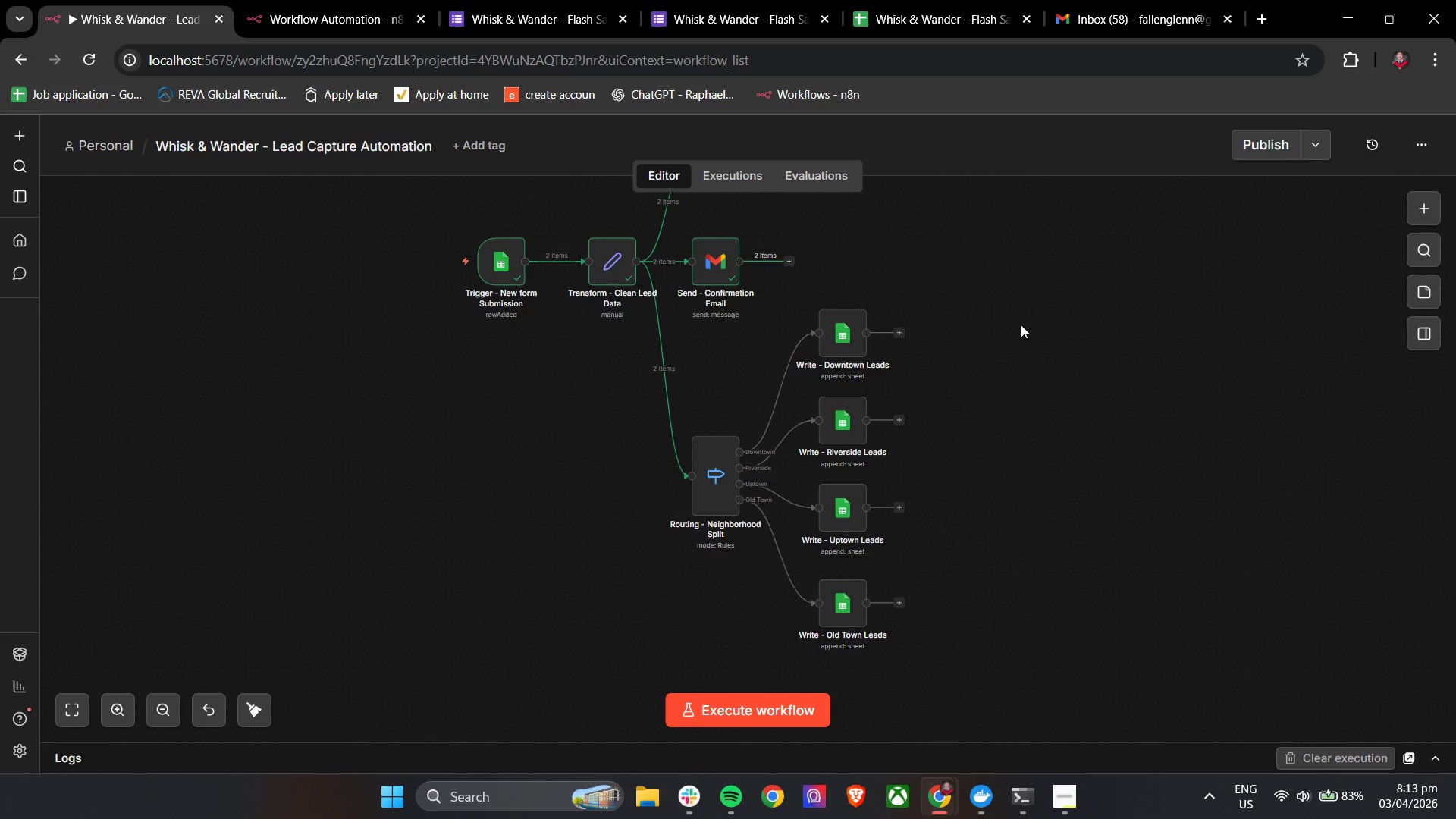 
left_click([1422, 206])
 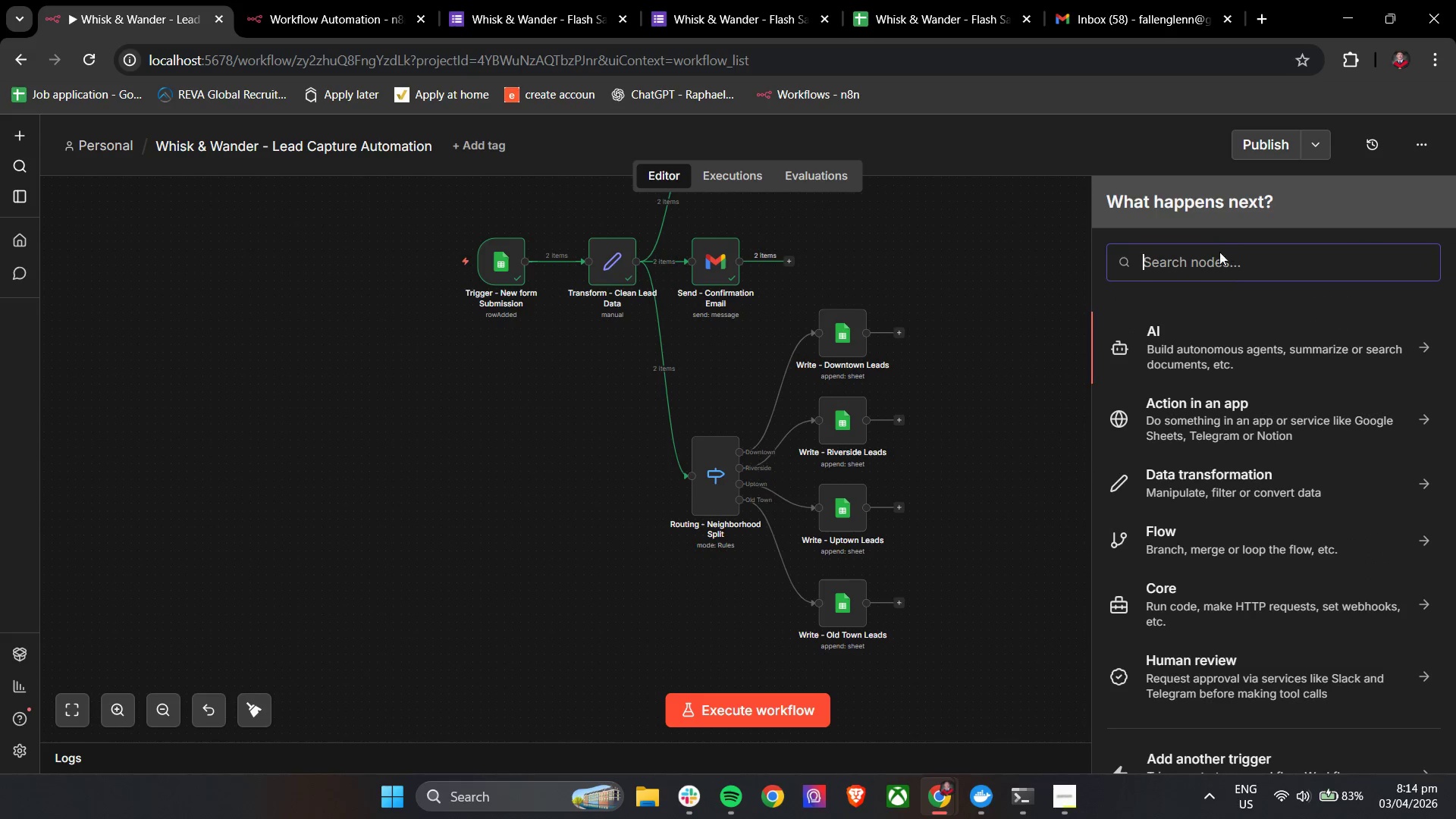 
left_click([1213, 260])
 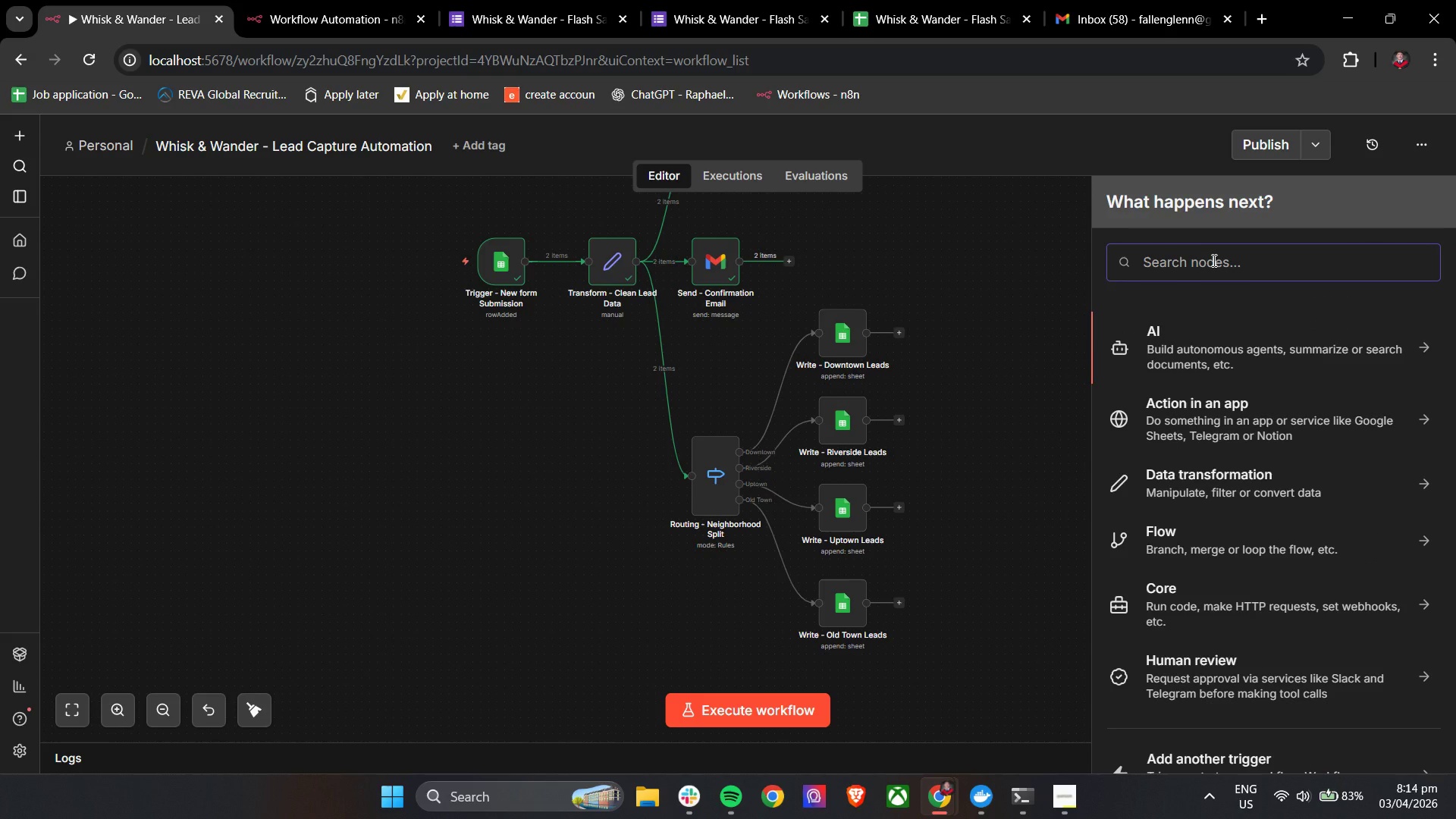 
type(slac)
 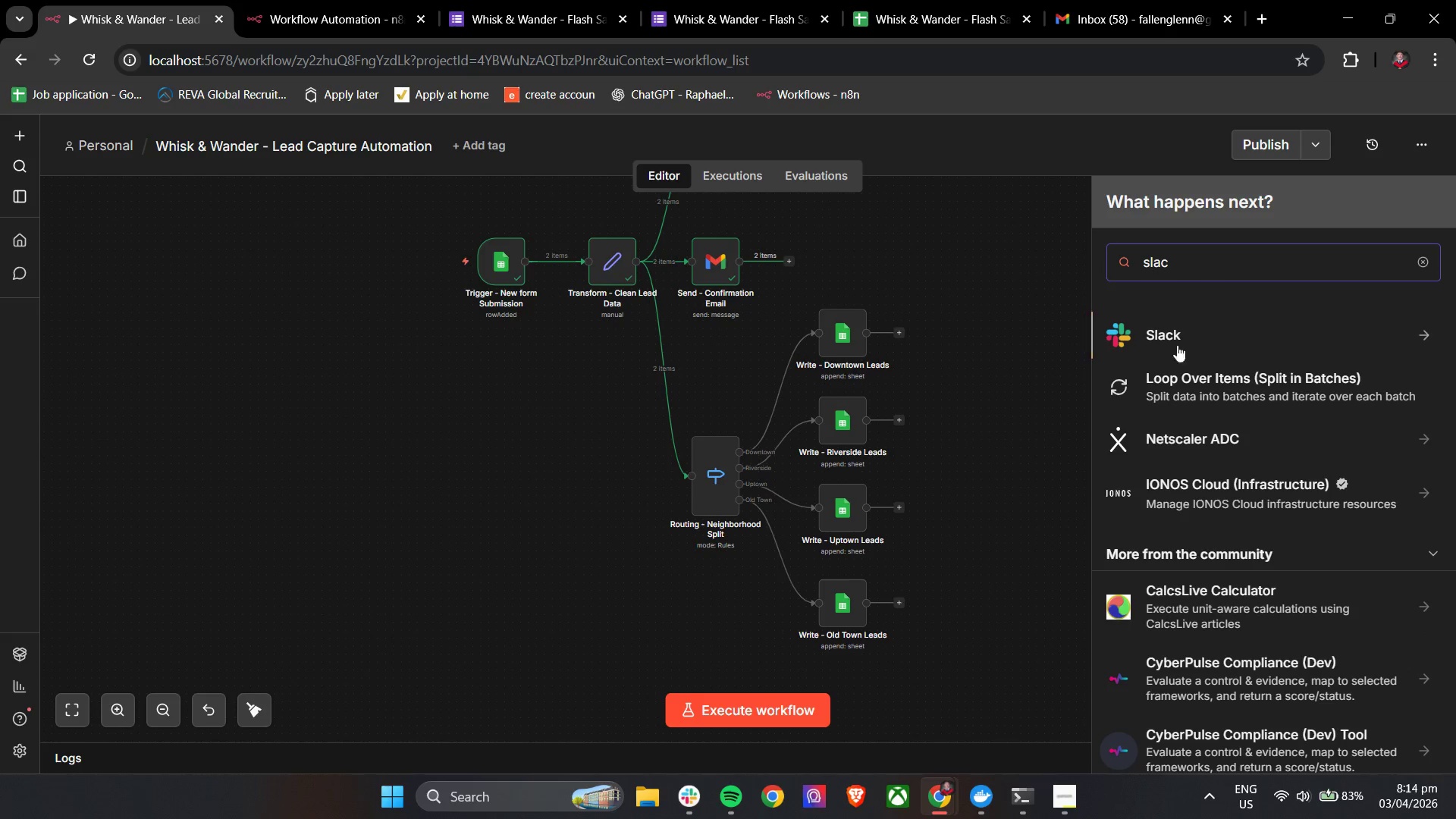 
left_click([1188, 337])
 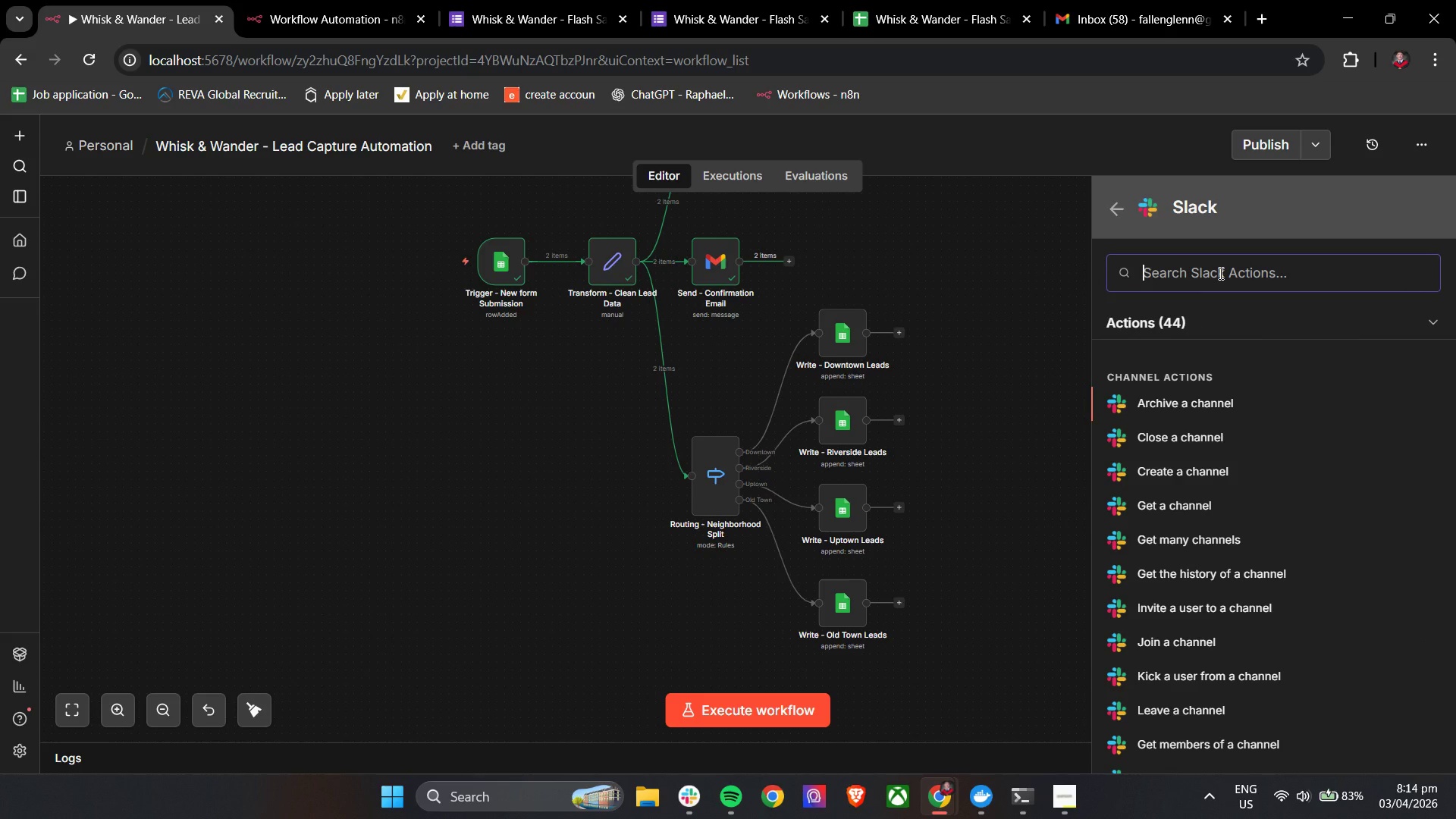 
type(se)
 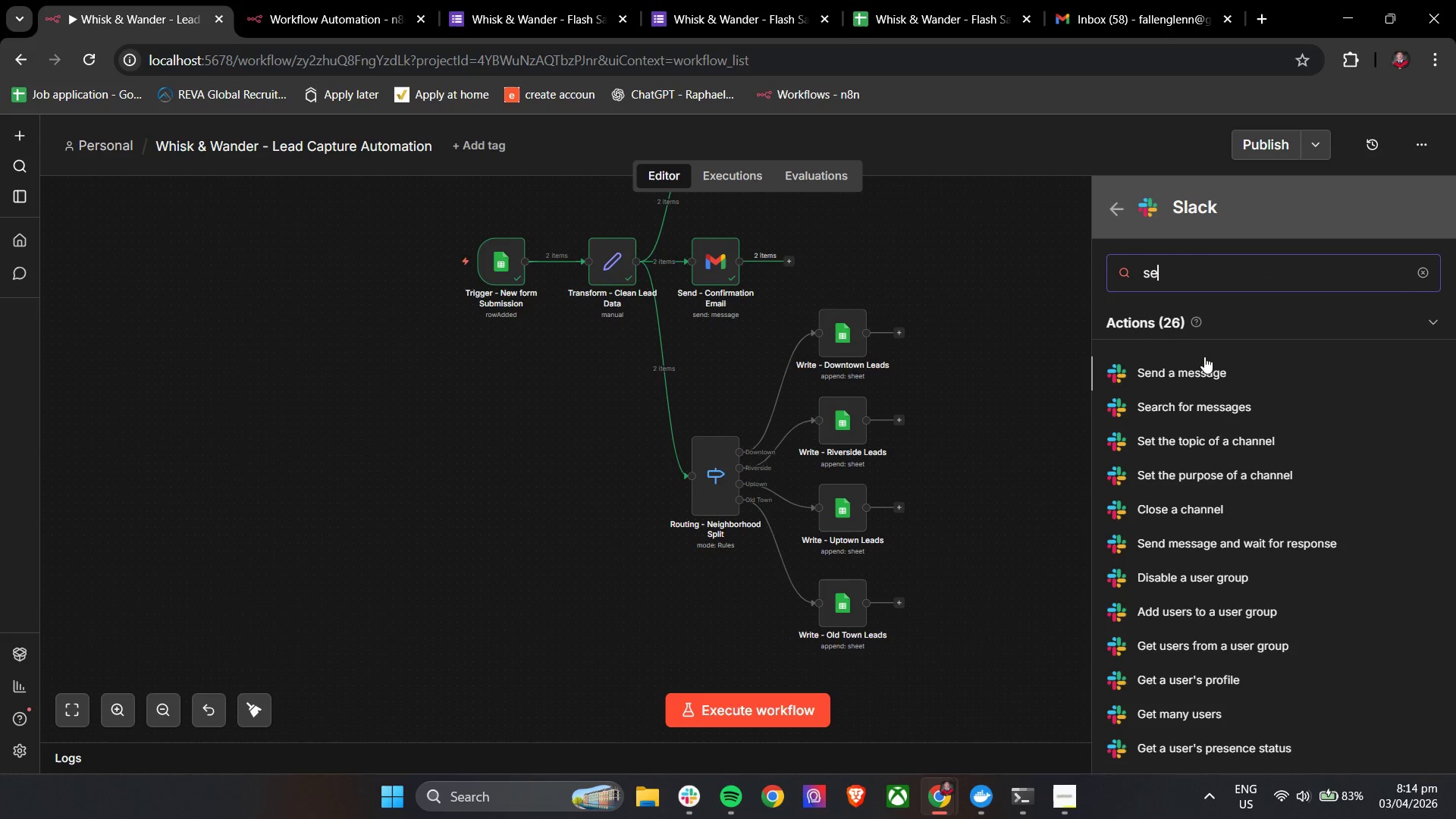 
left_click([1205, 366])
 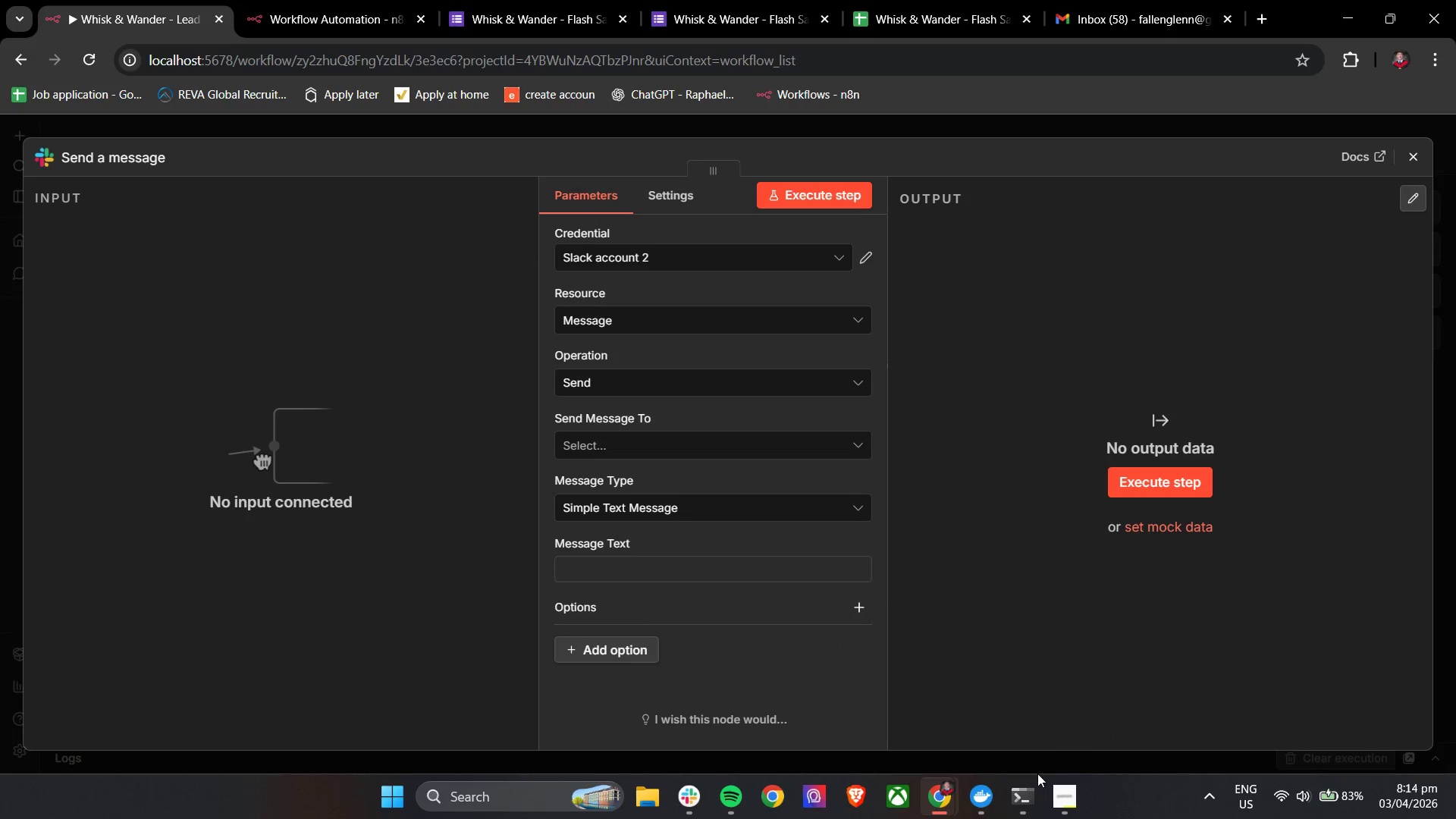 
left_click([1059, 796])